 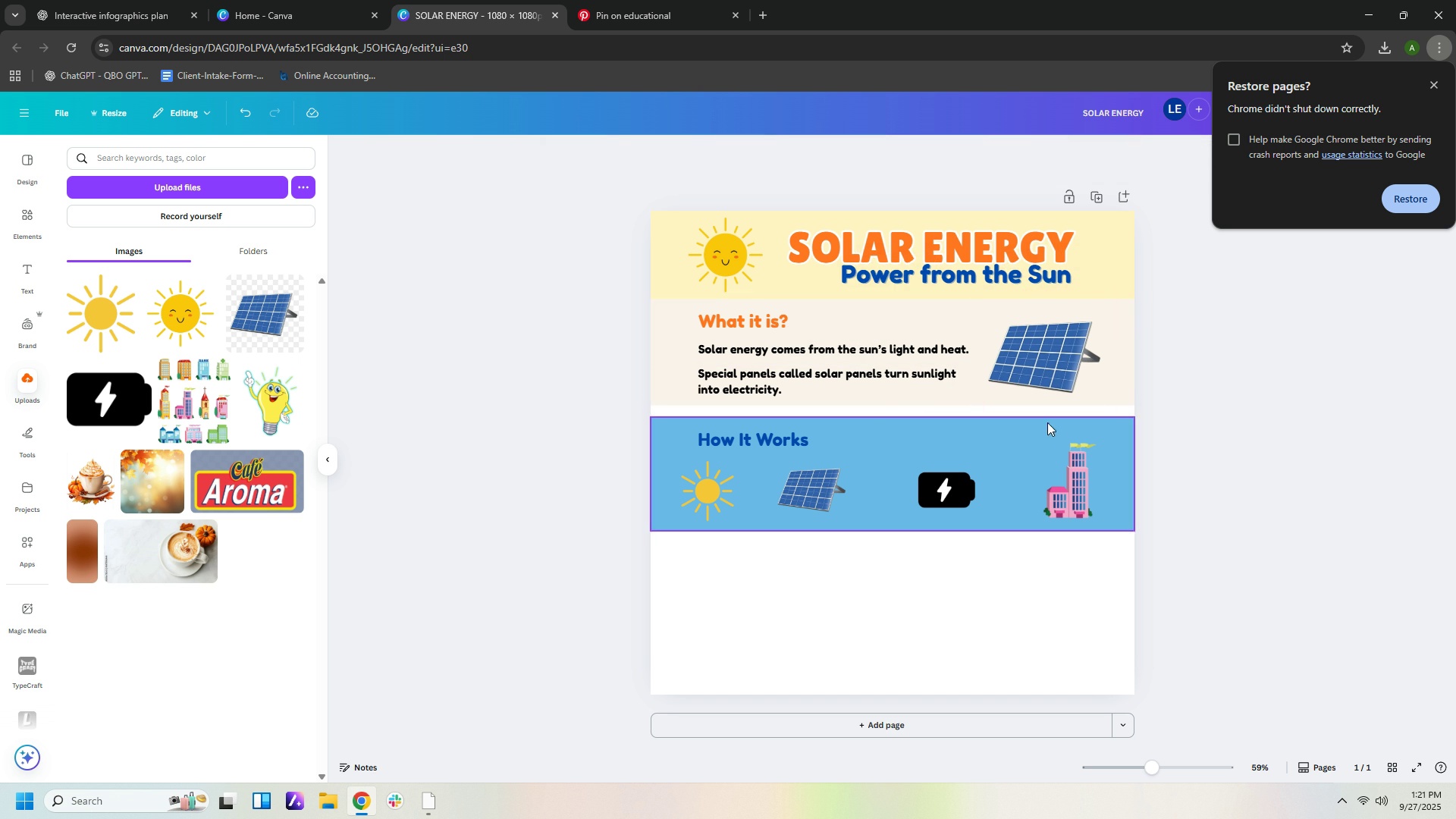 
left_click([1019, 433])
 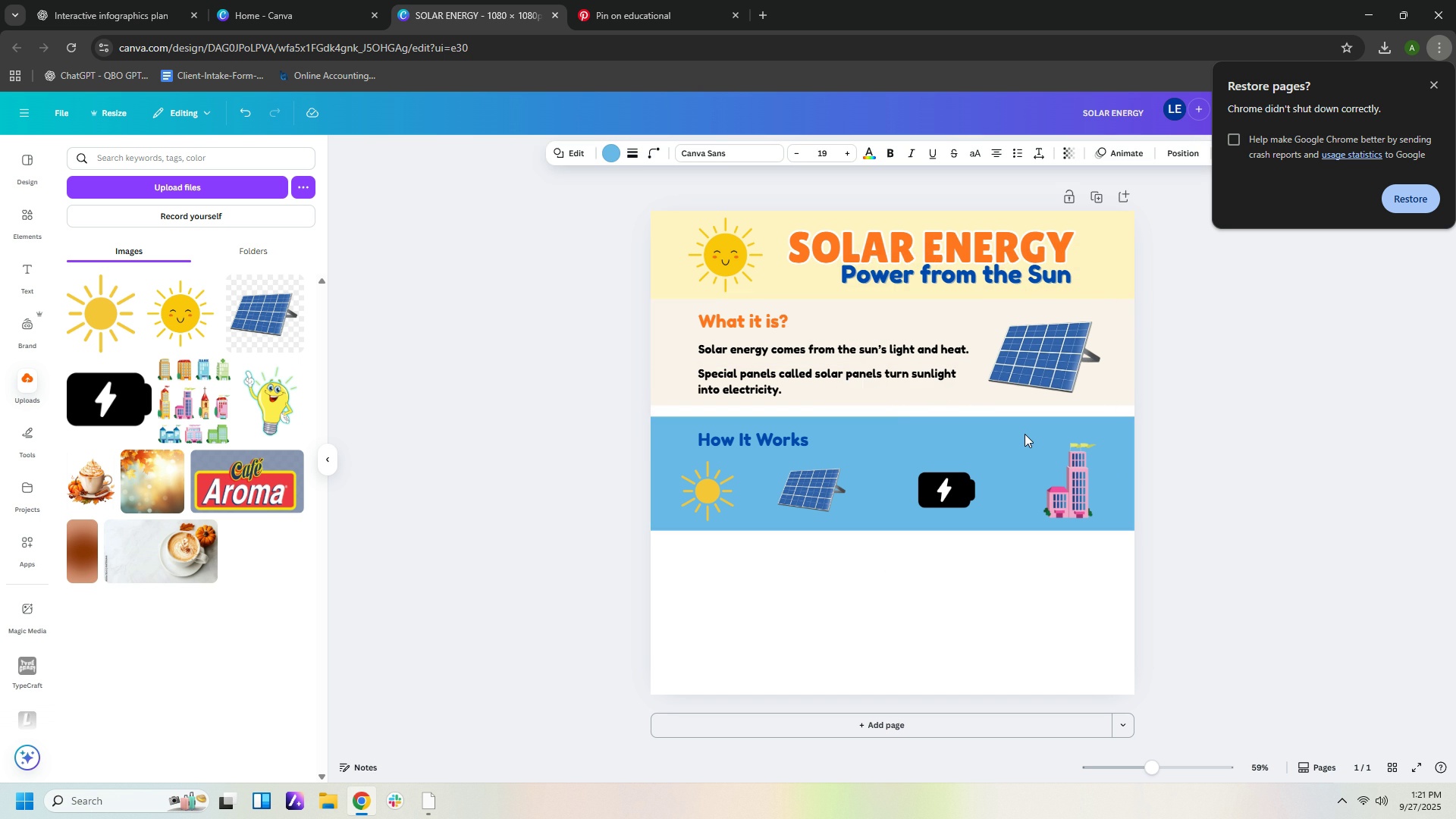 
key(ArrowUp)
 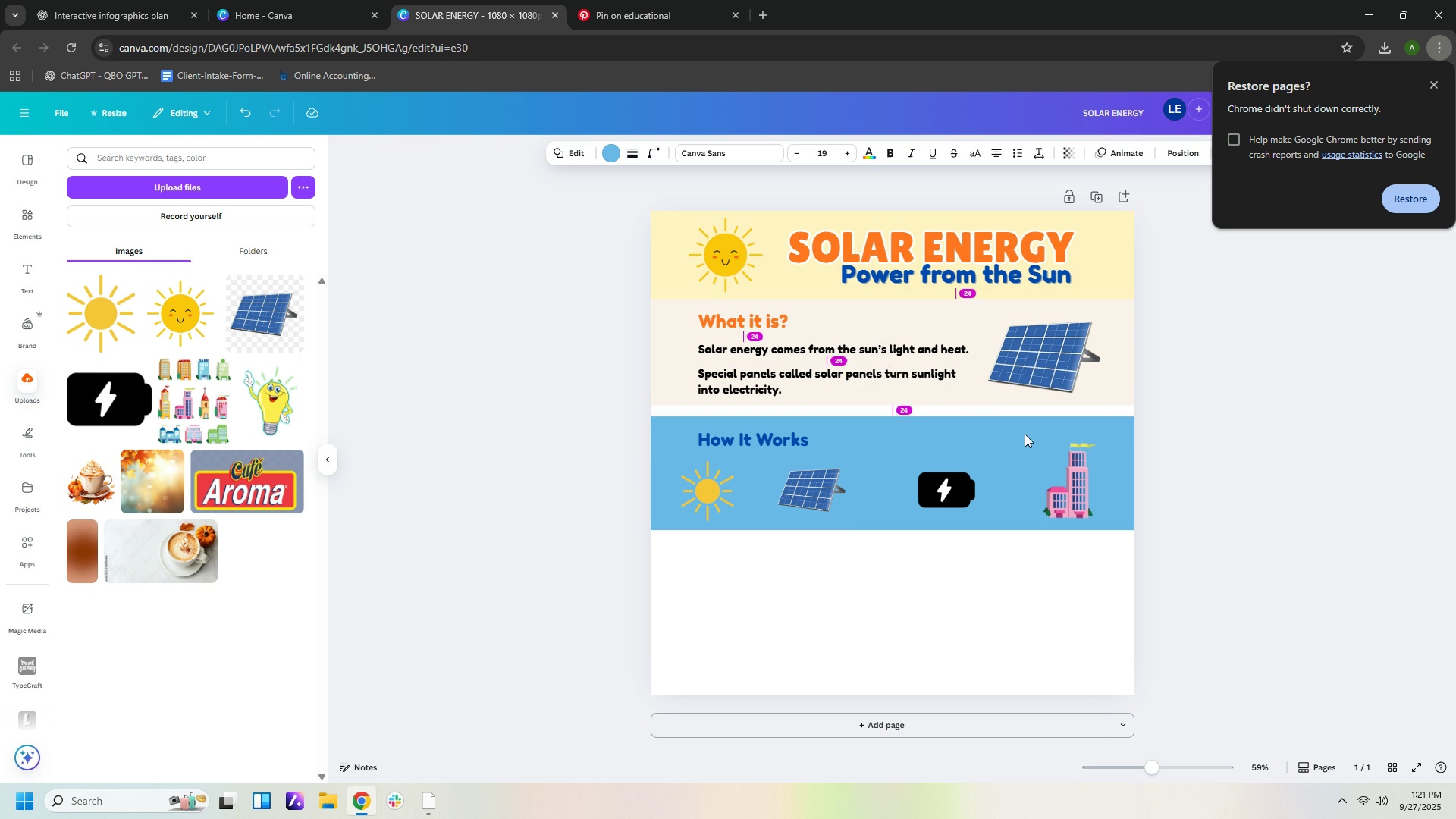 
key(ArrowUp)
 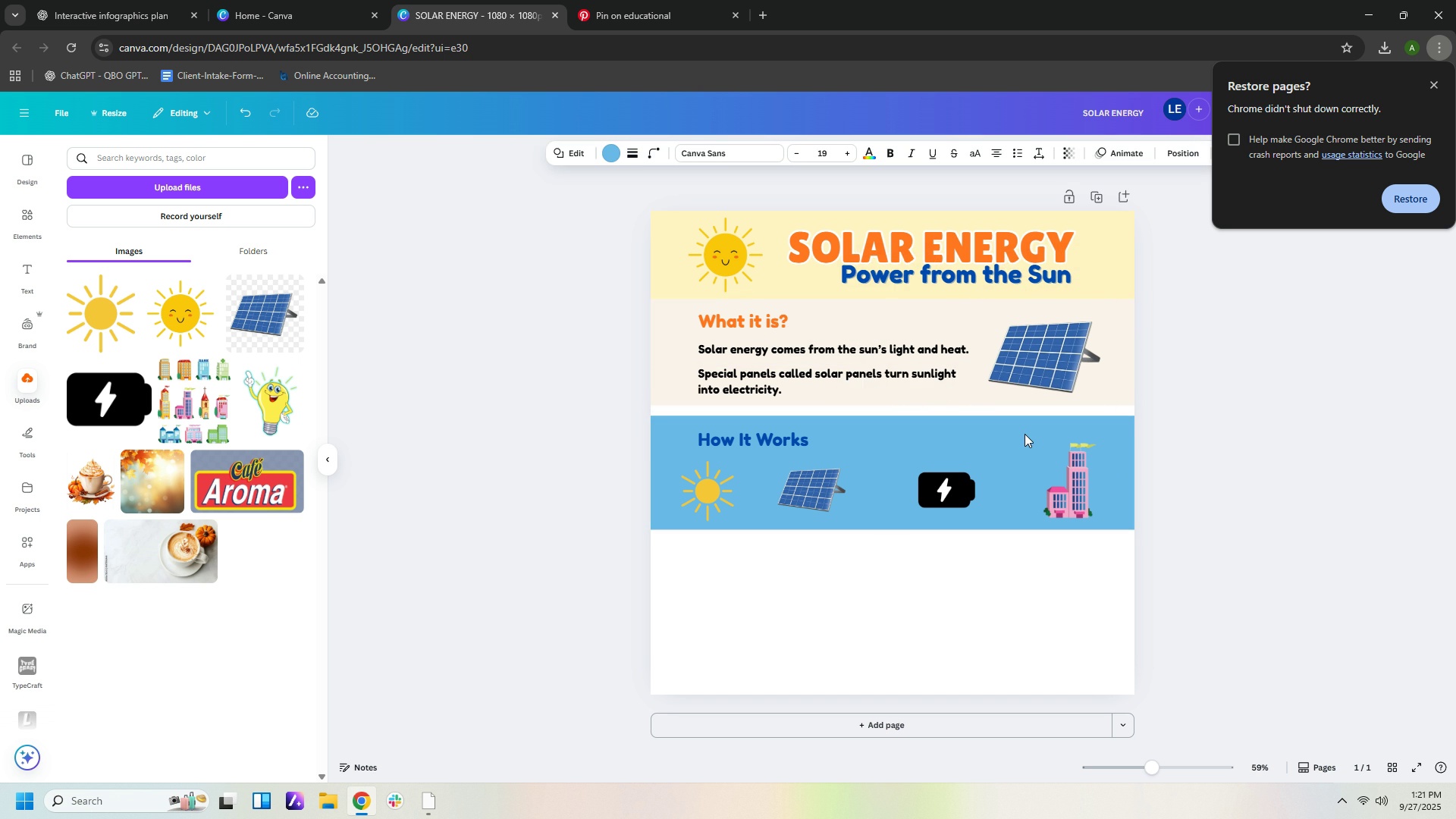 
key(ArrowUp)
 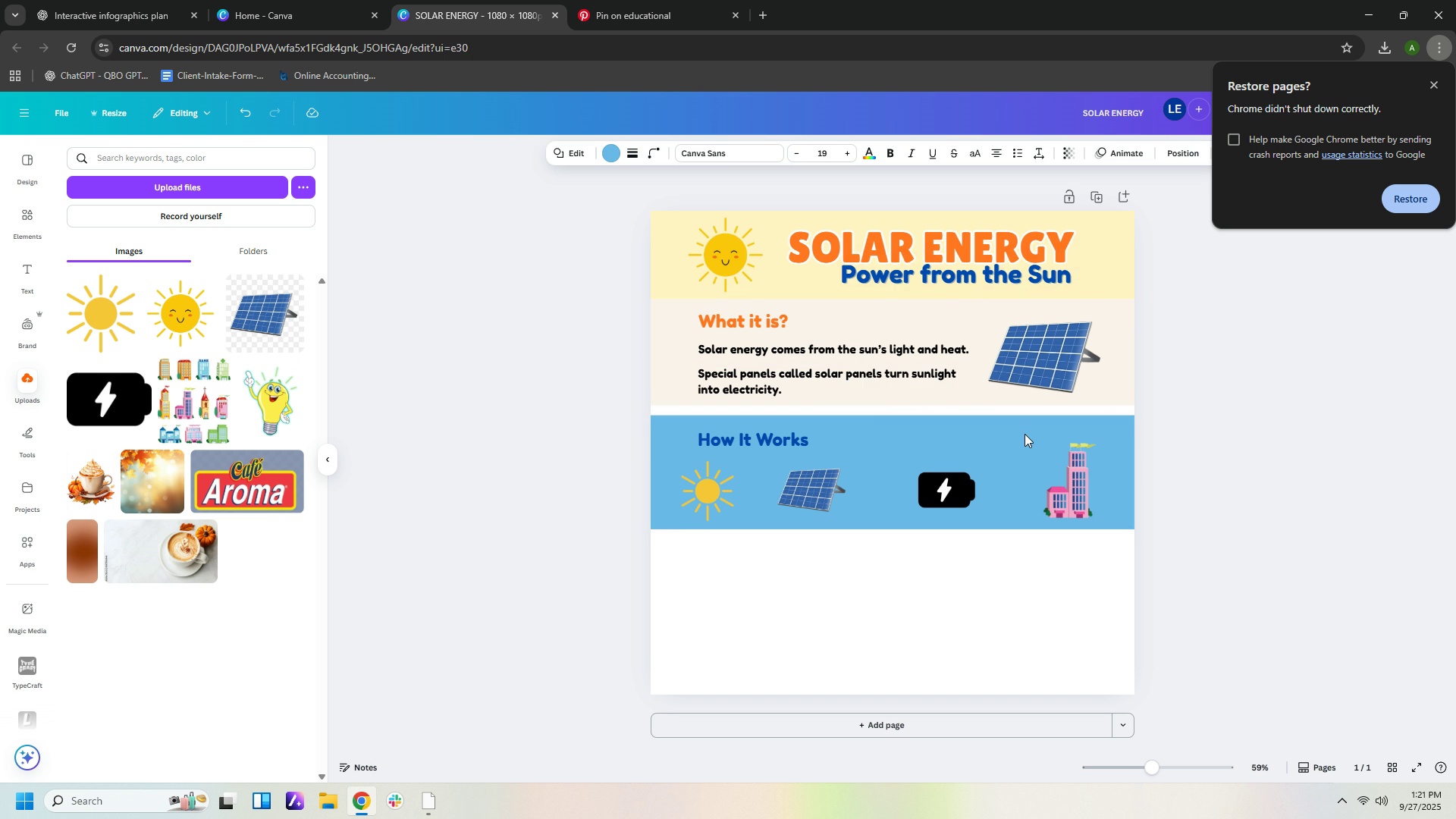 
key(ArrowUp)